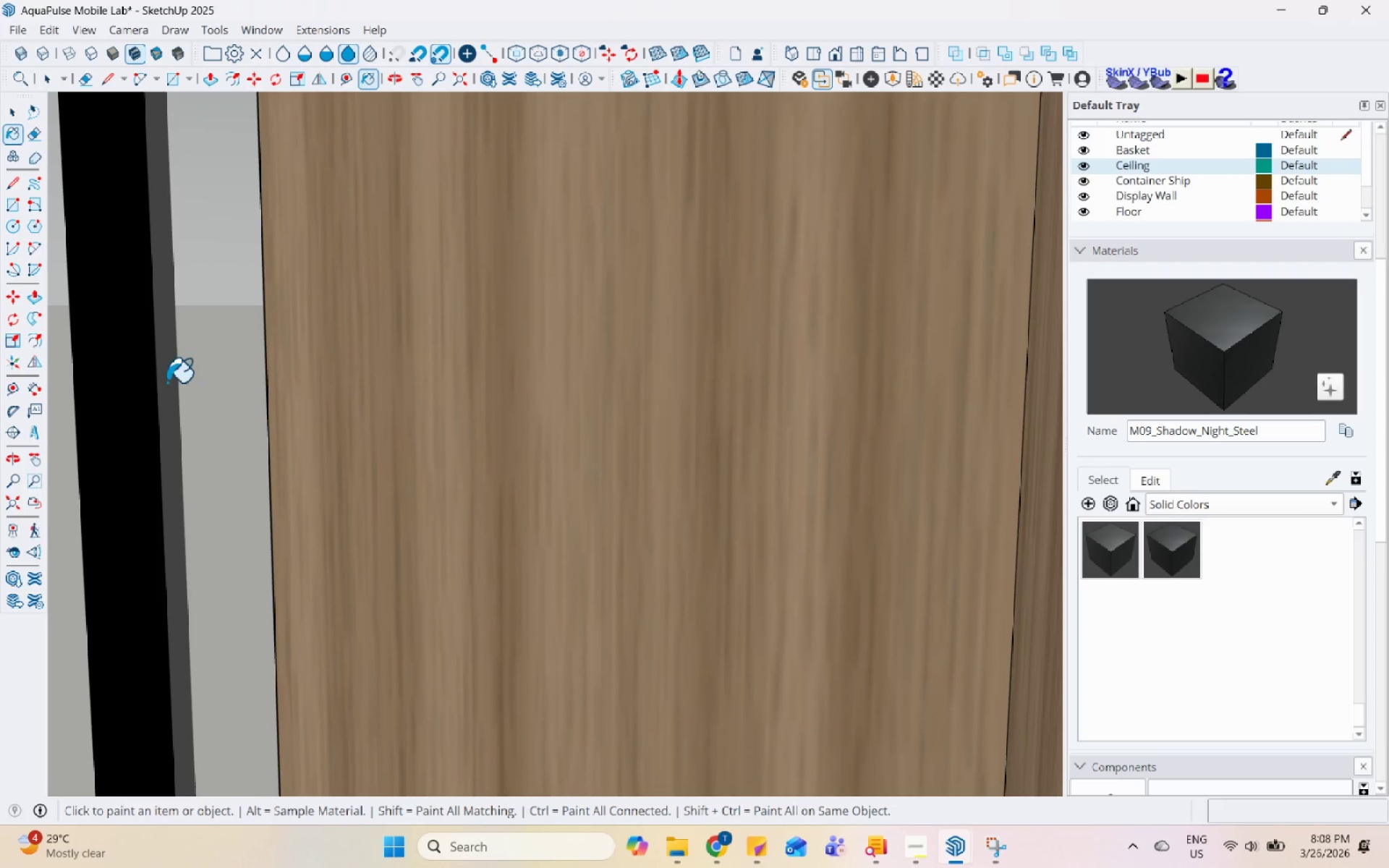 
left_click([527, 422])
 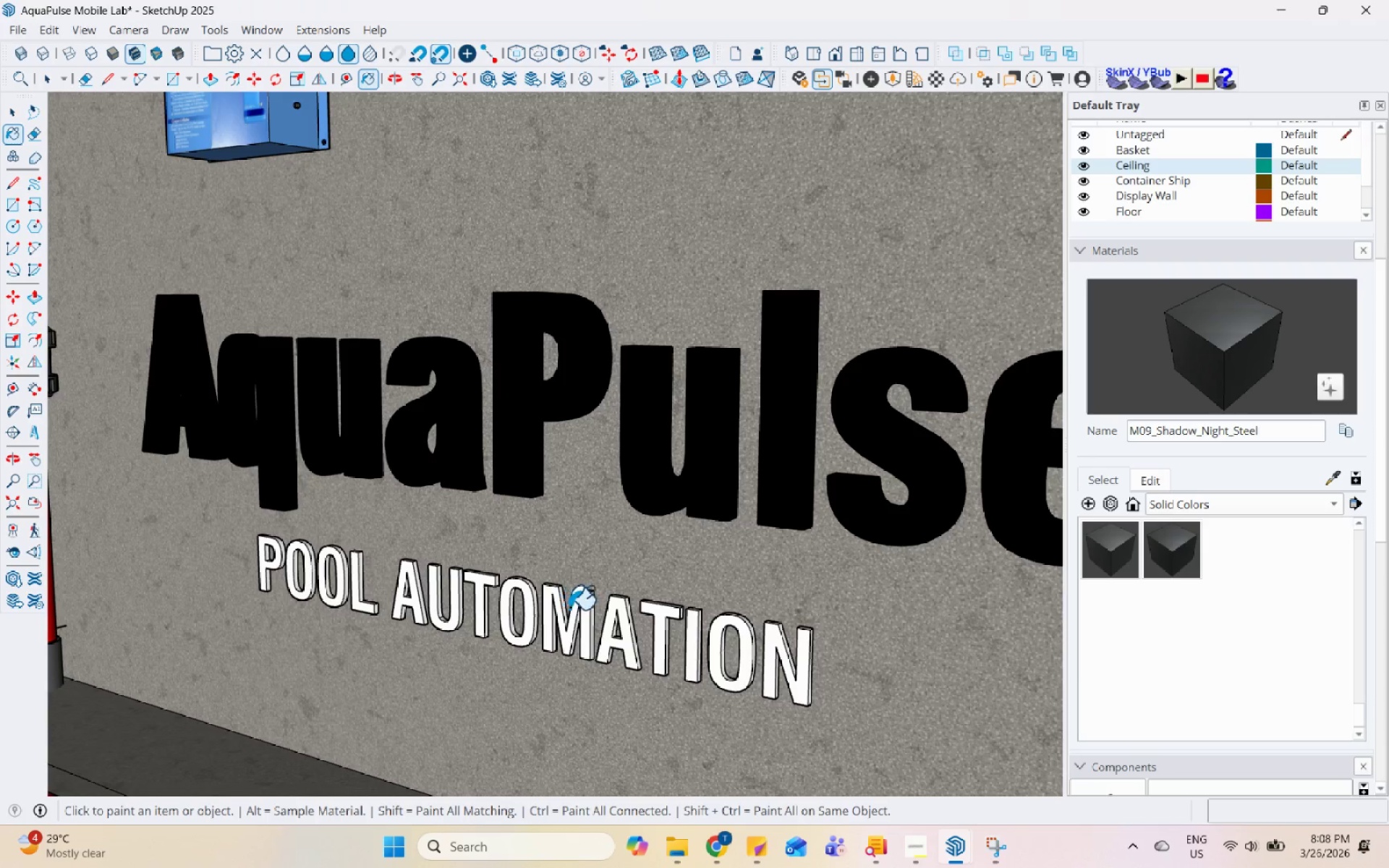 
scroll: coordinate [513, 448], scroll_direction: down, amount: 56.0
 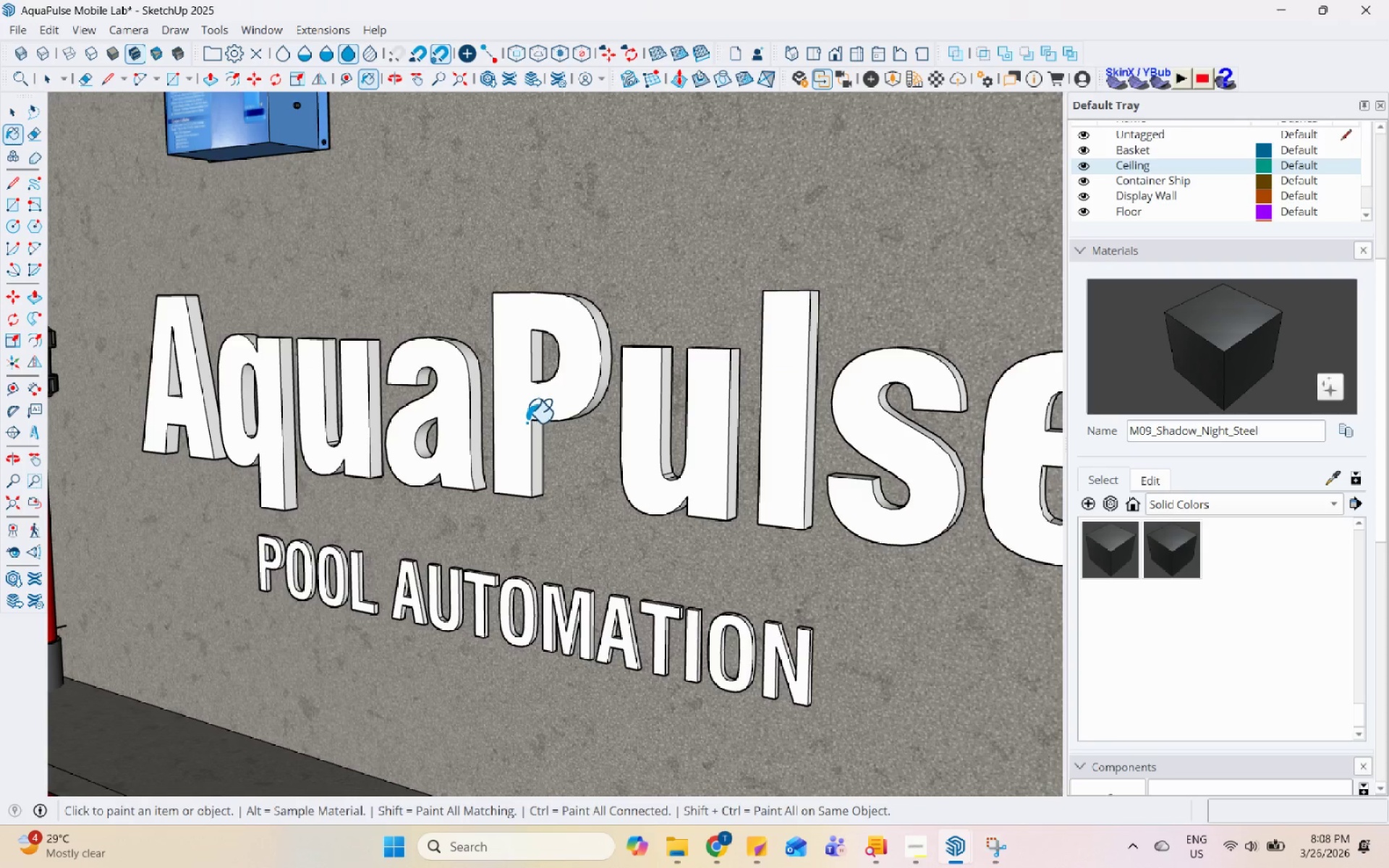 
left_click([574, 610])
 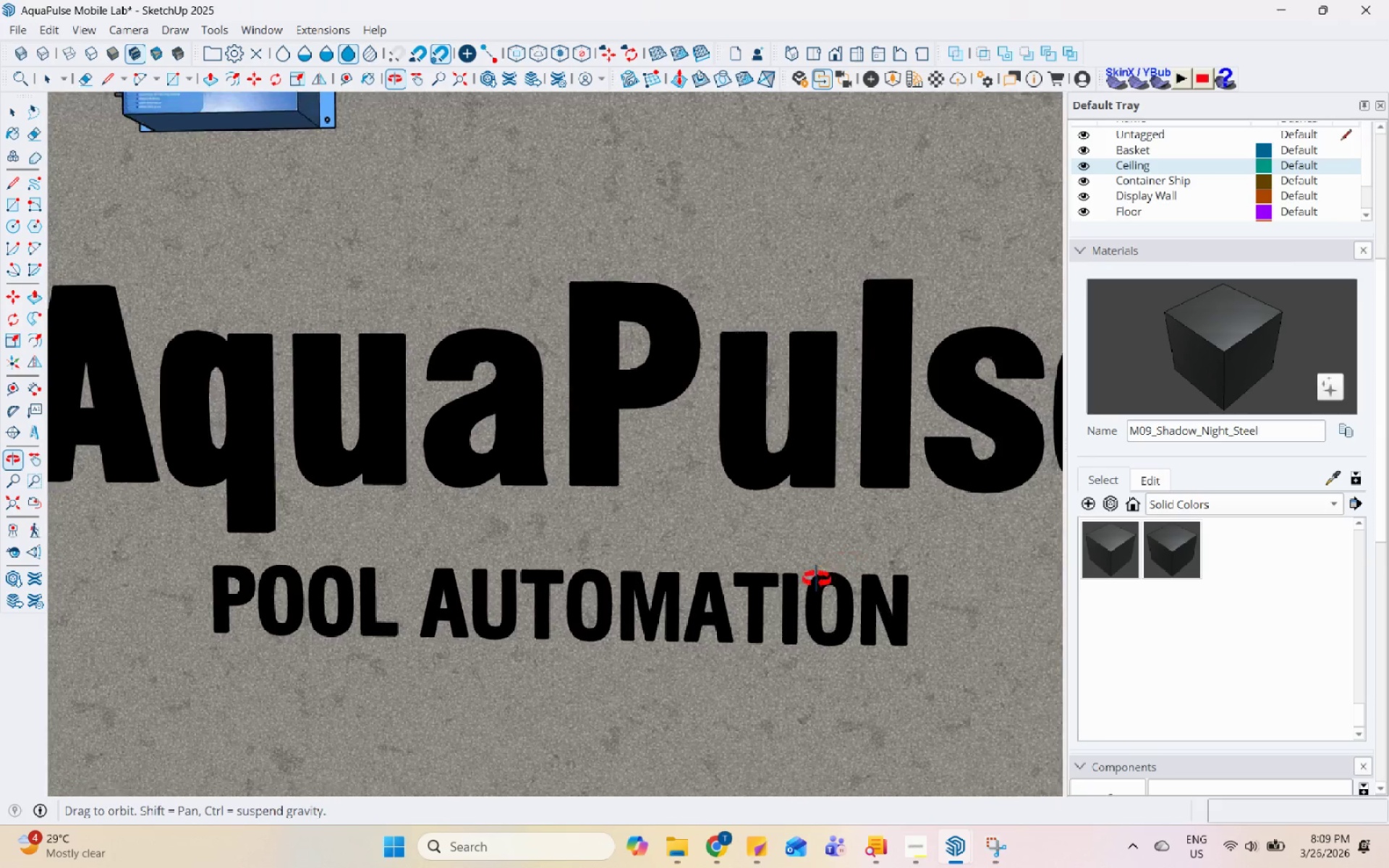 
scroll: coordinate [1147, 614], scroll_direction: up, amount: 3.0
 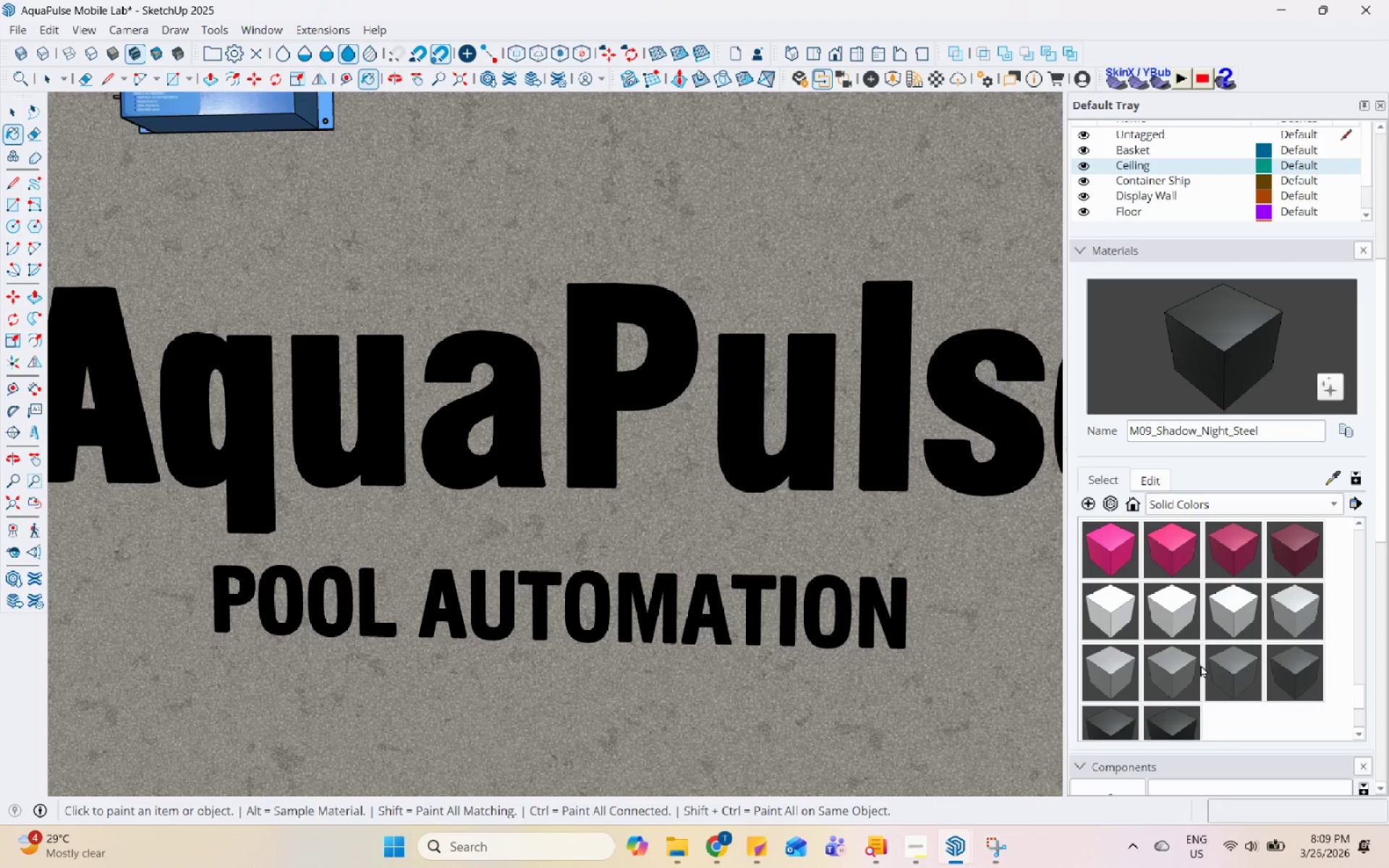 
left_click([1186, 671])
 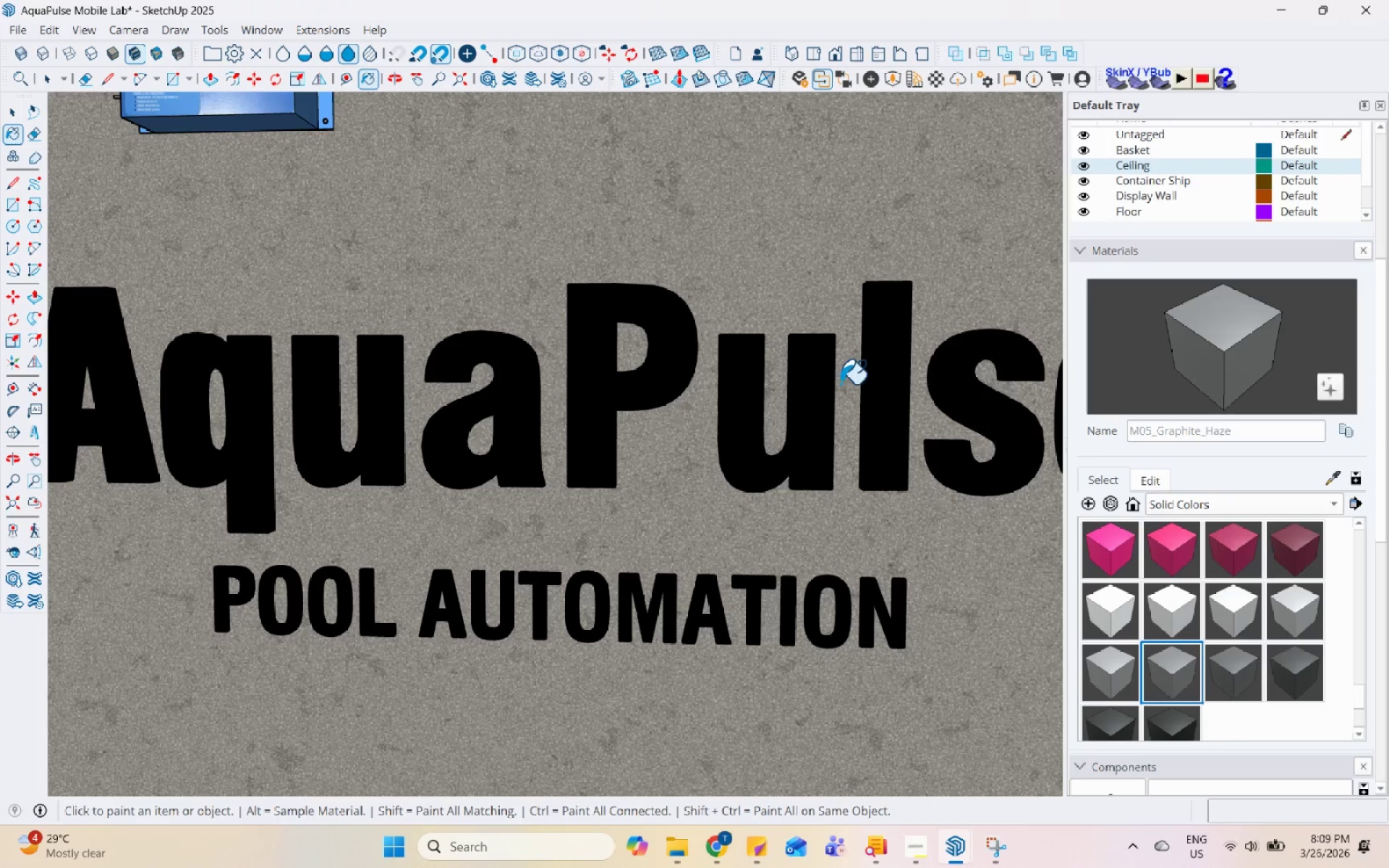 
left_click([868, 367])
 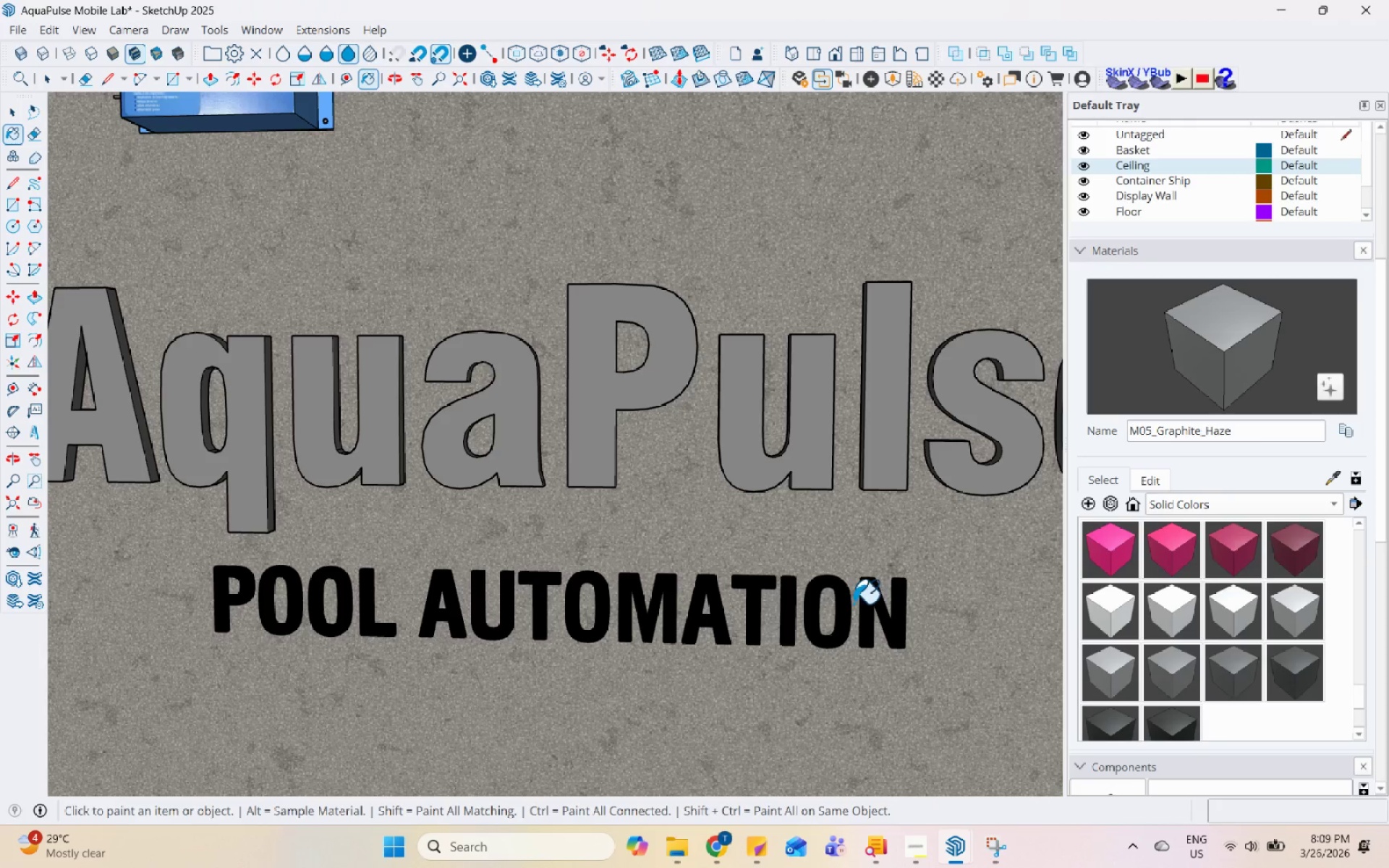 
left_click([872, 603])
 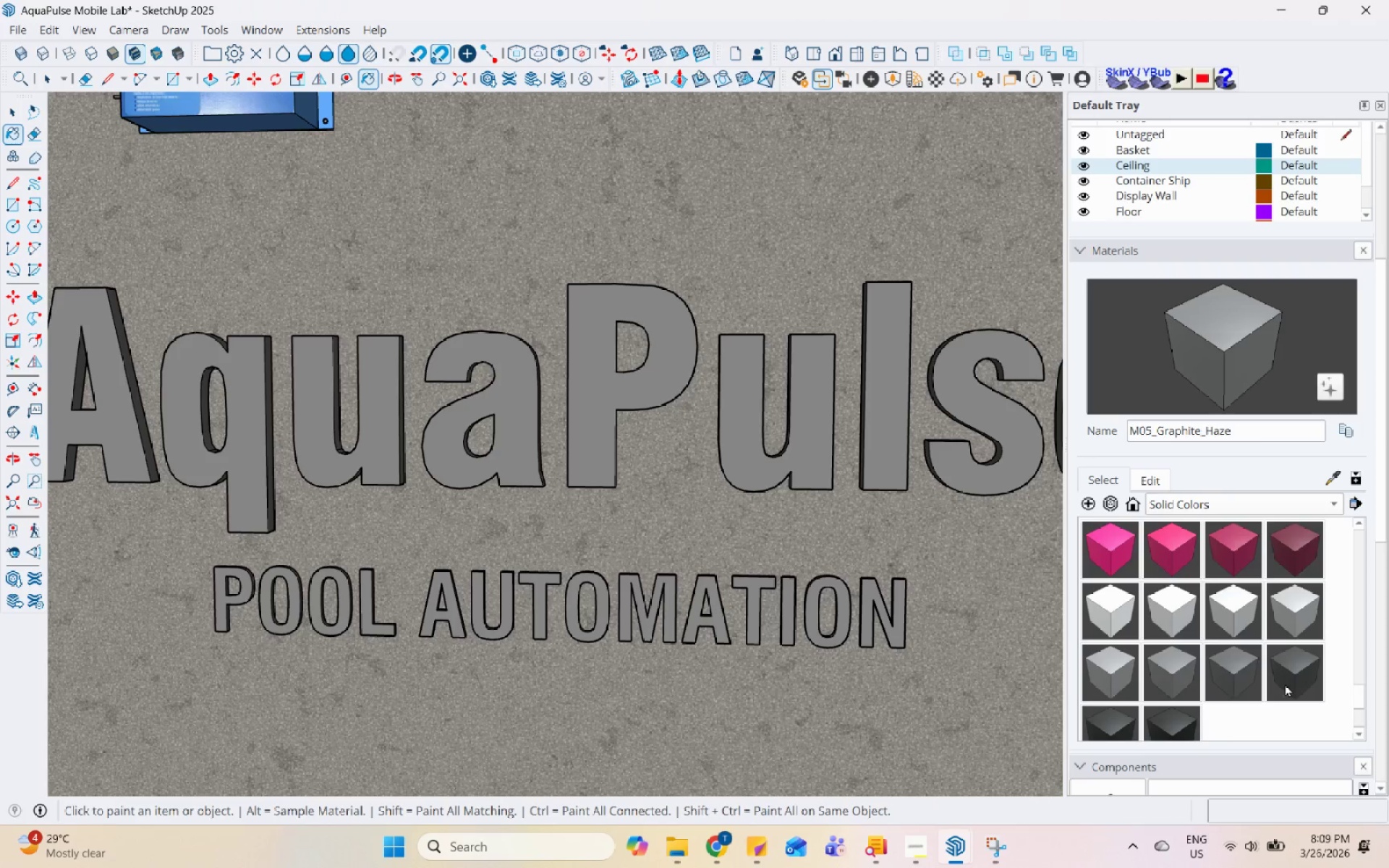 
left_click([1300, 678])
 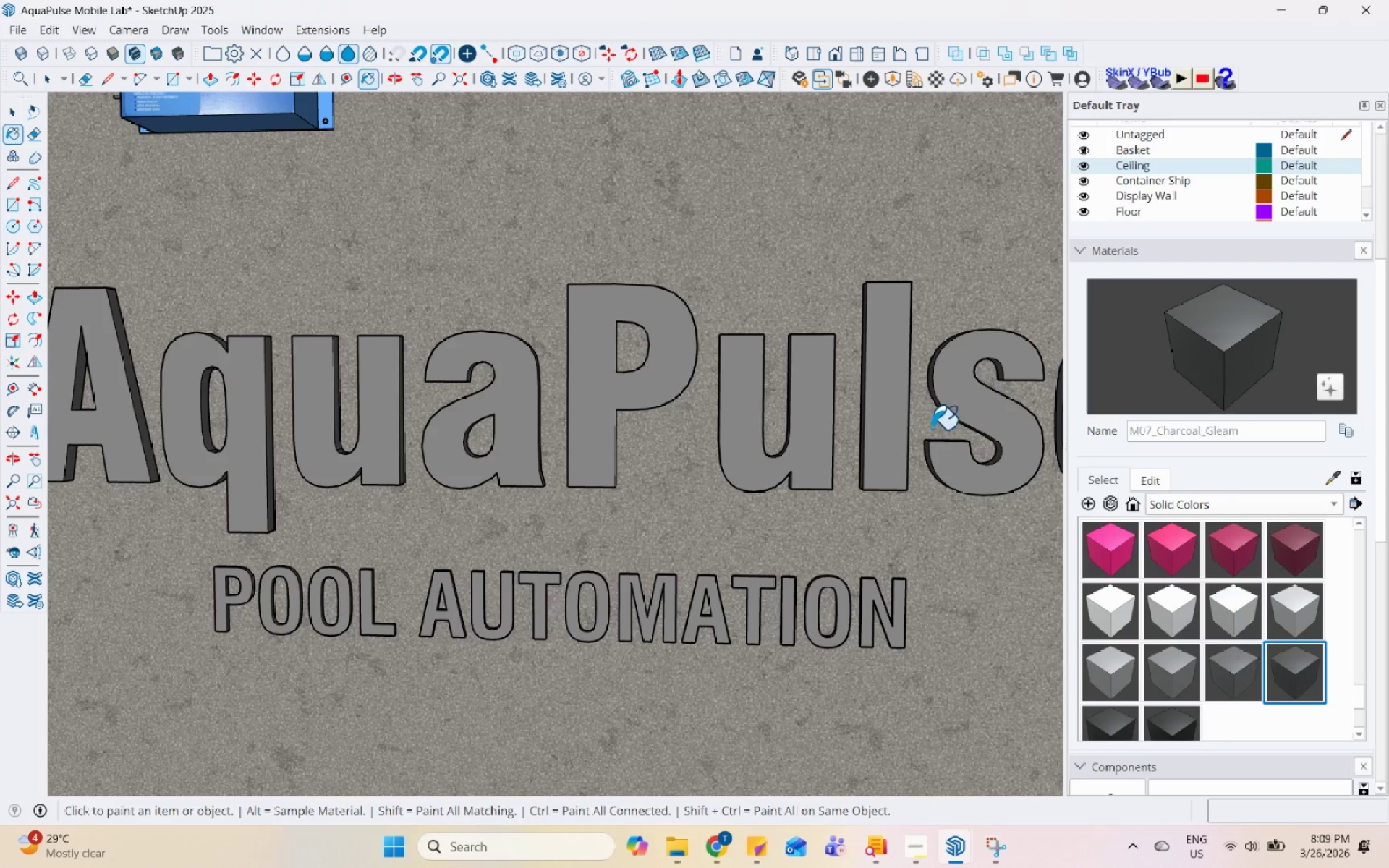 
left_click([874, 408])
 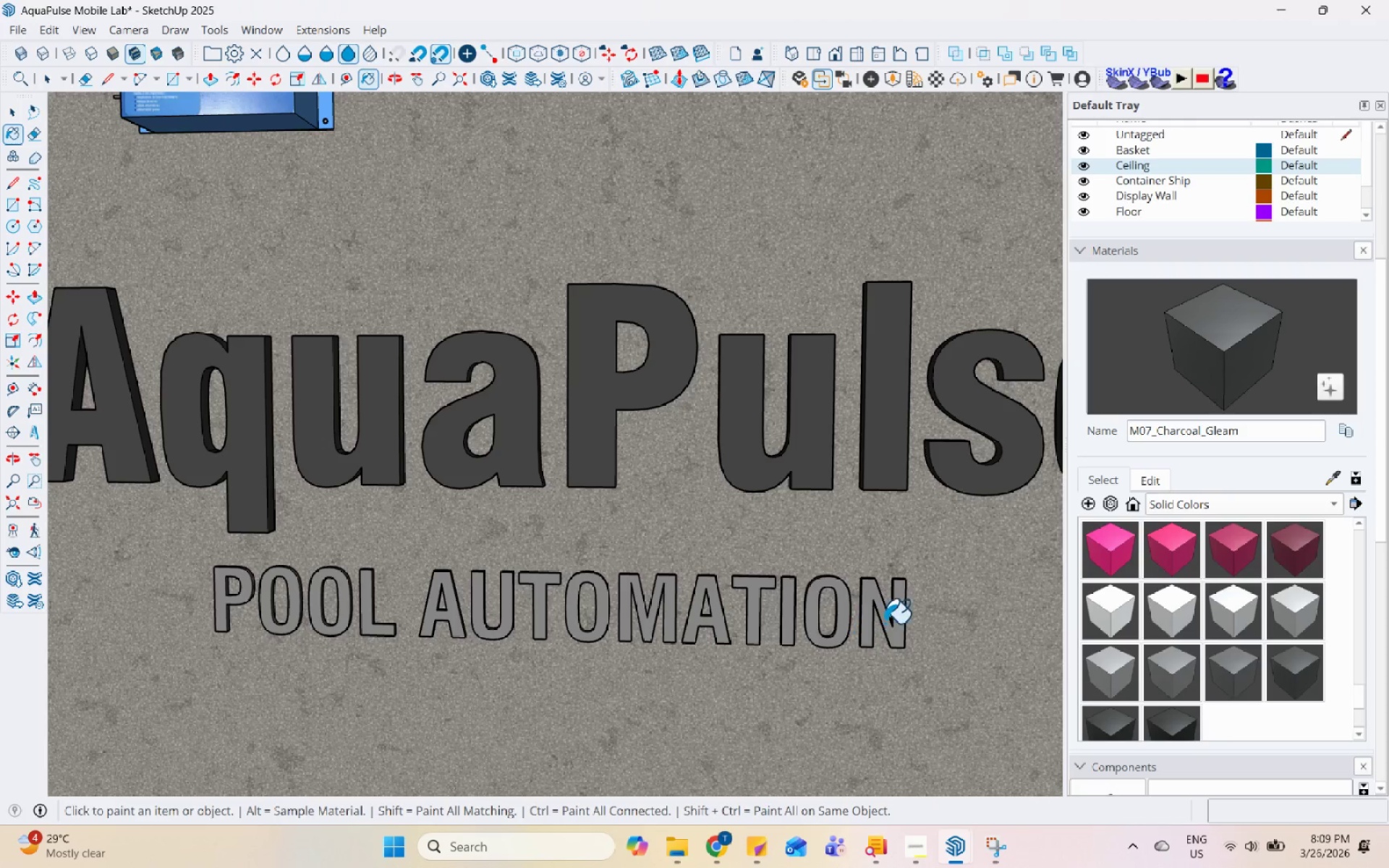 
left_click([885, 623])
 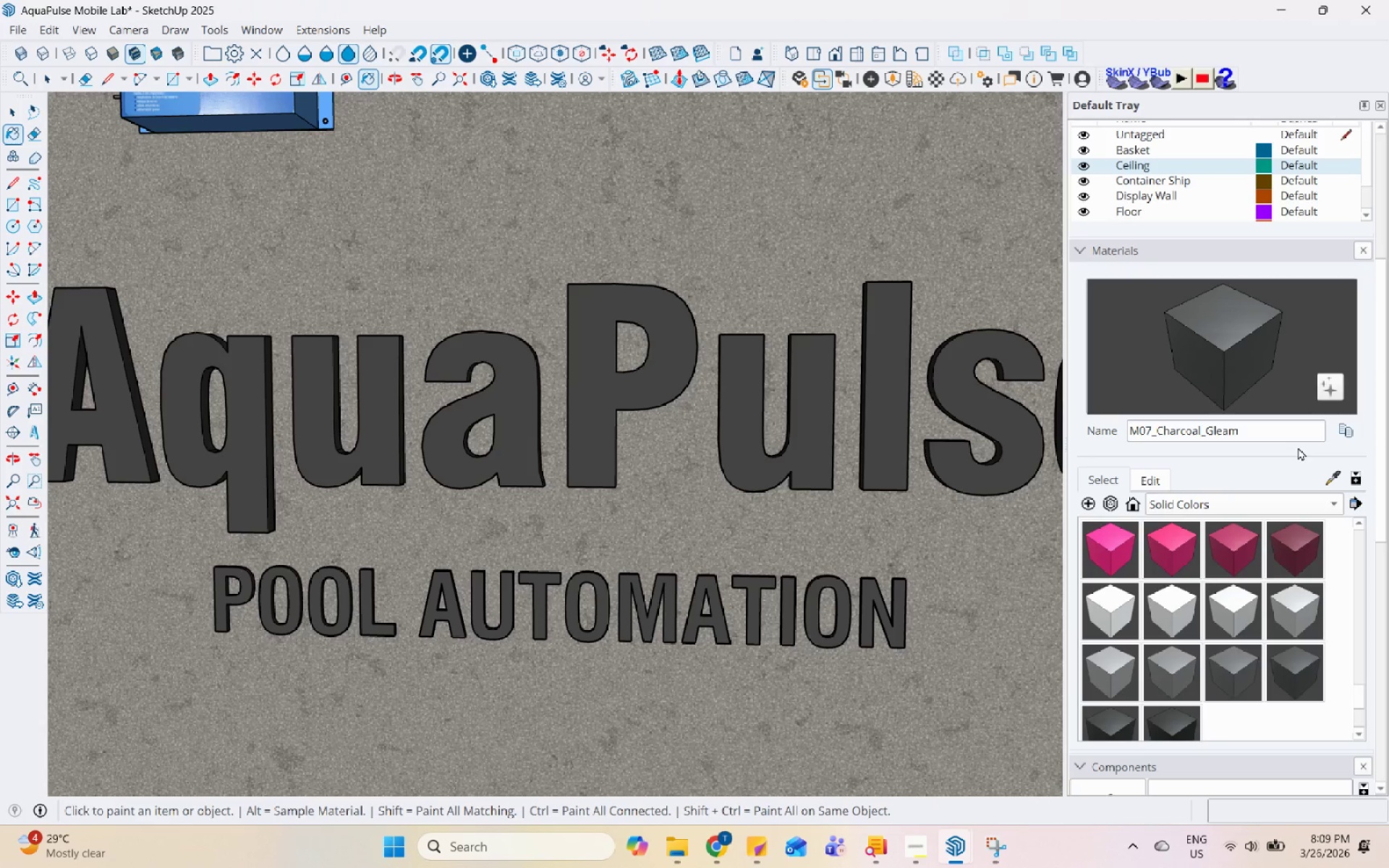 
left_click([1296, 437])
 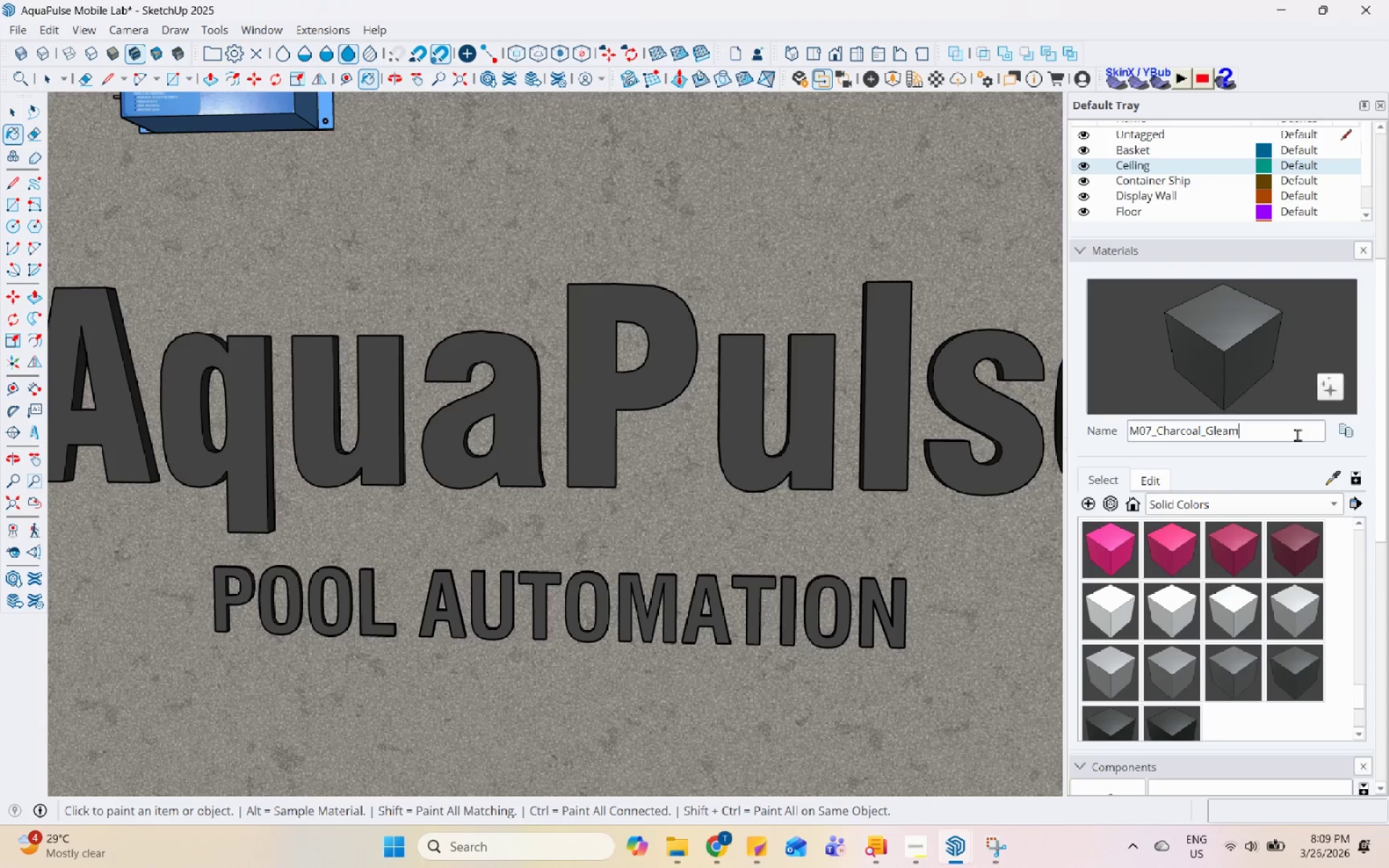 
type(-STEel)
 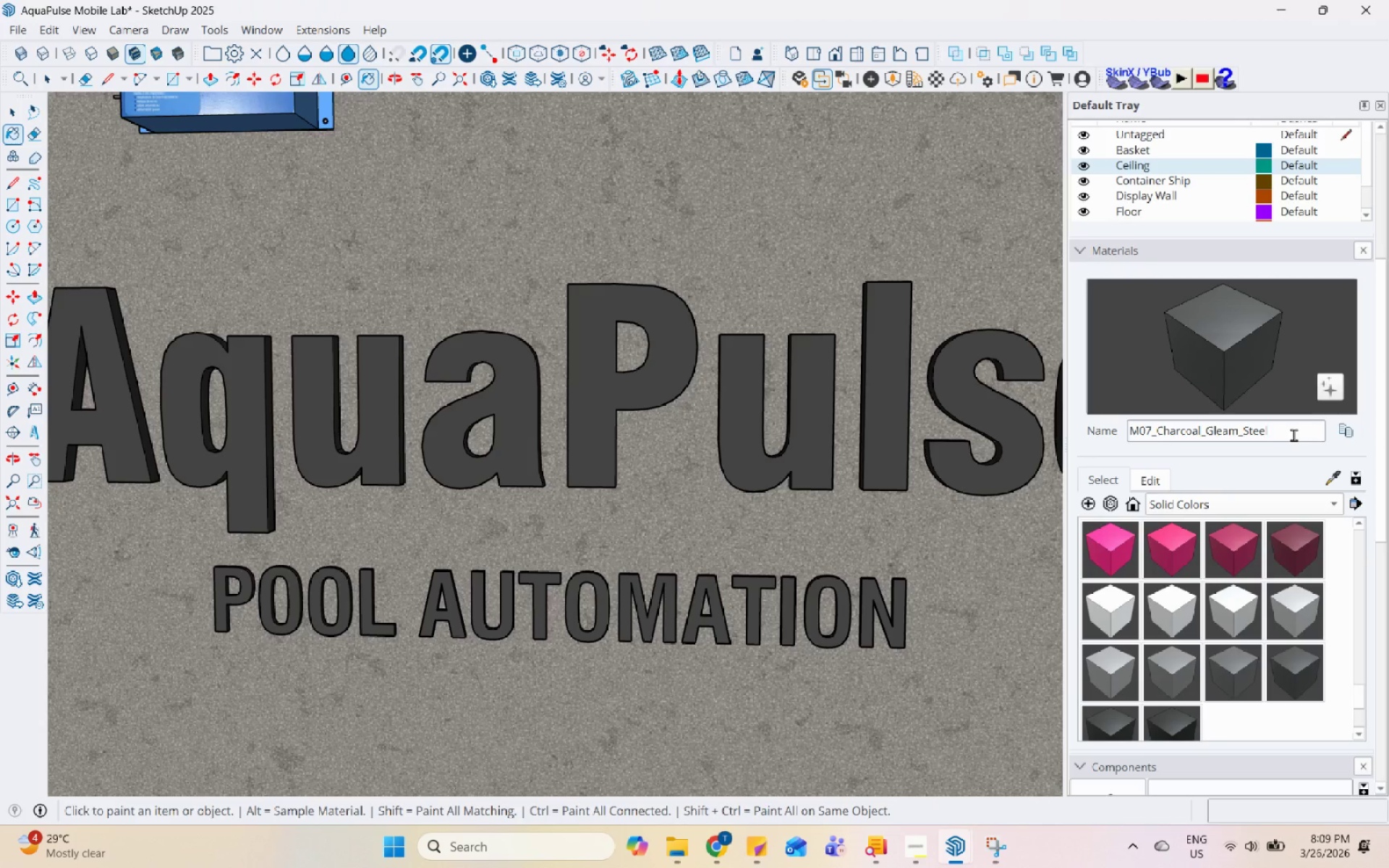 
left_click([11, 97])
 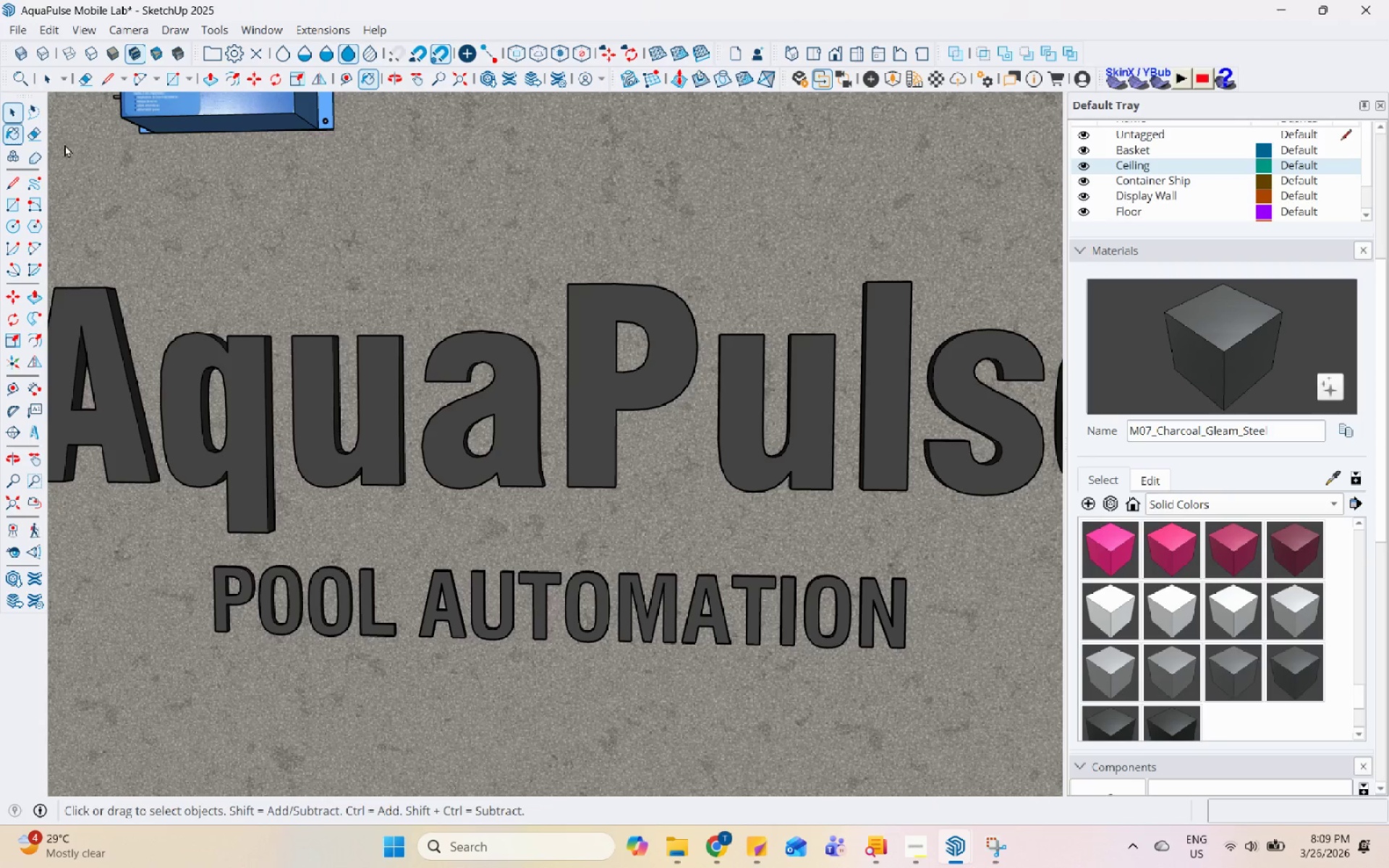 
double_click([438, 266])
 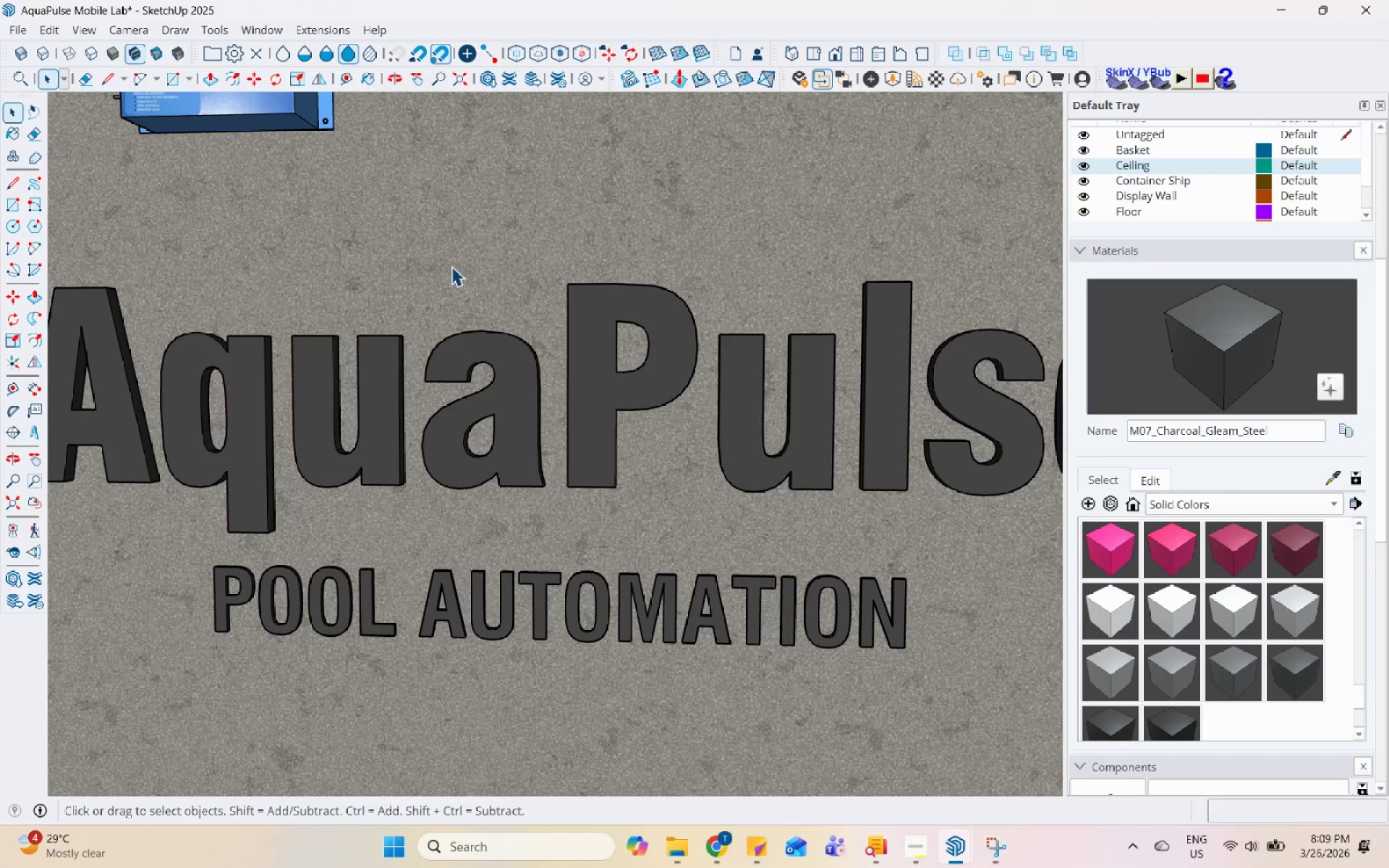 
scroll: coordinate [418, 438], scroll_direction: down, amount: 49.0
 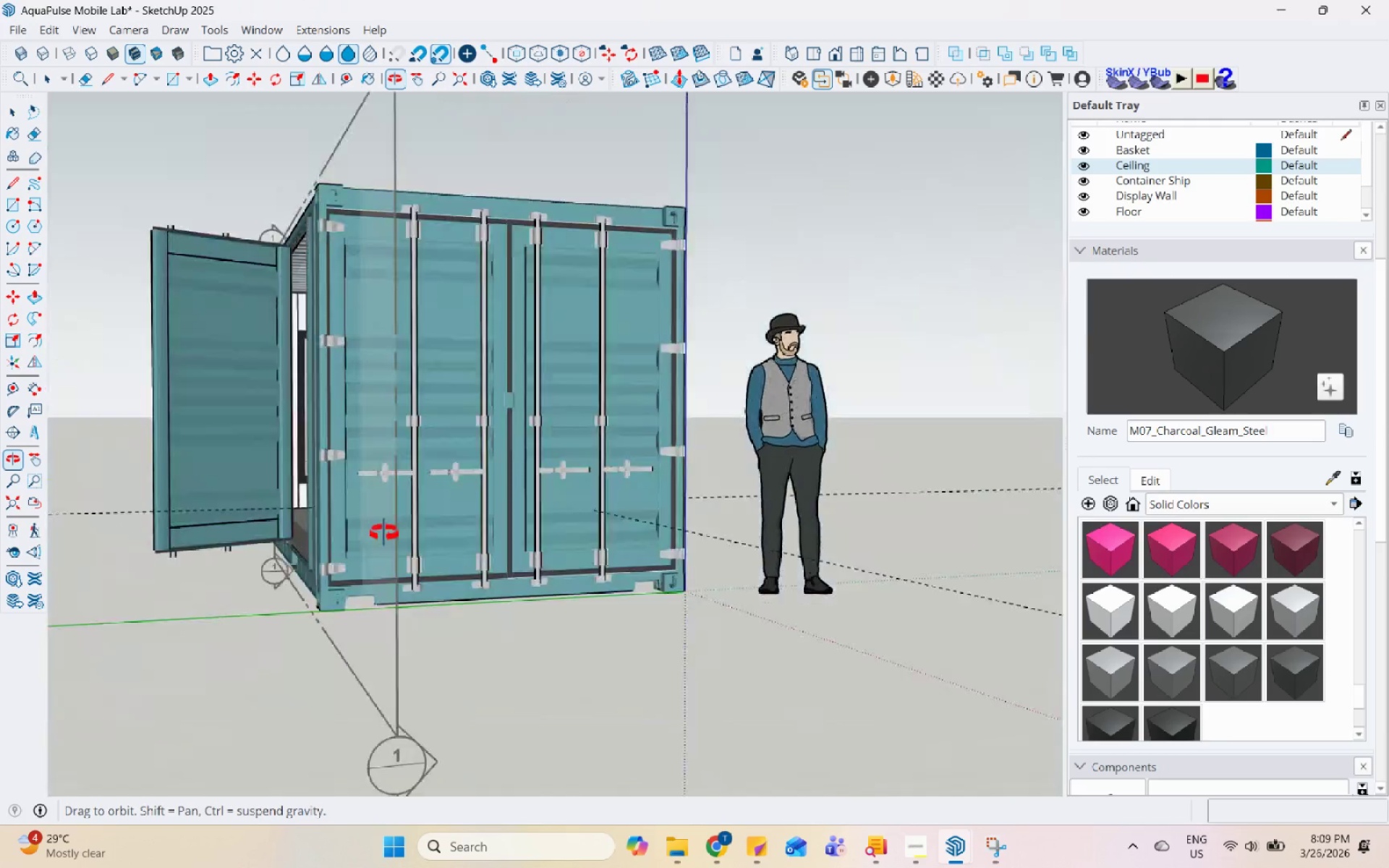 
scroll: coordinate [167, 480], scroll_direction: up, amount: 5.0
 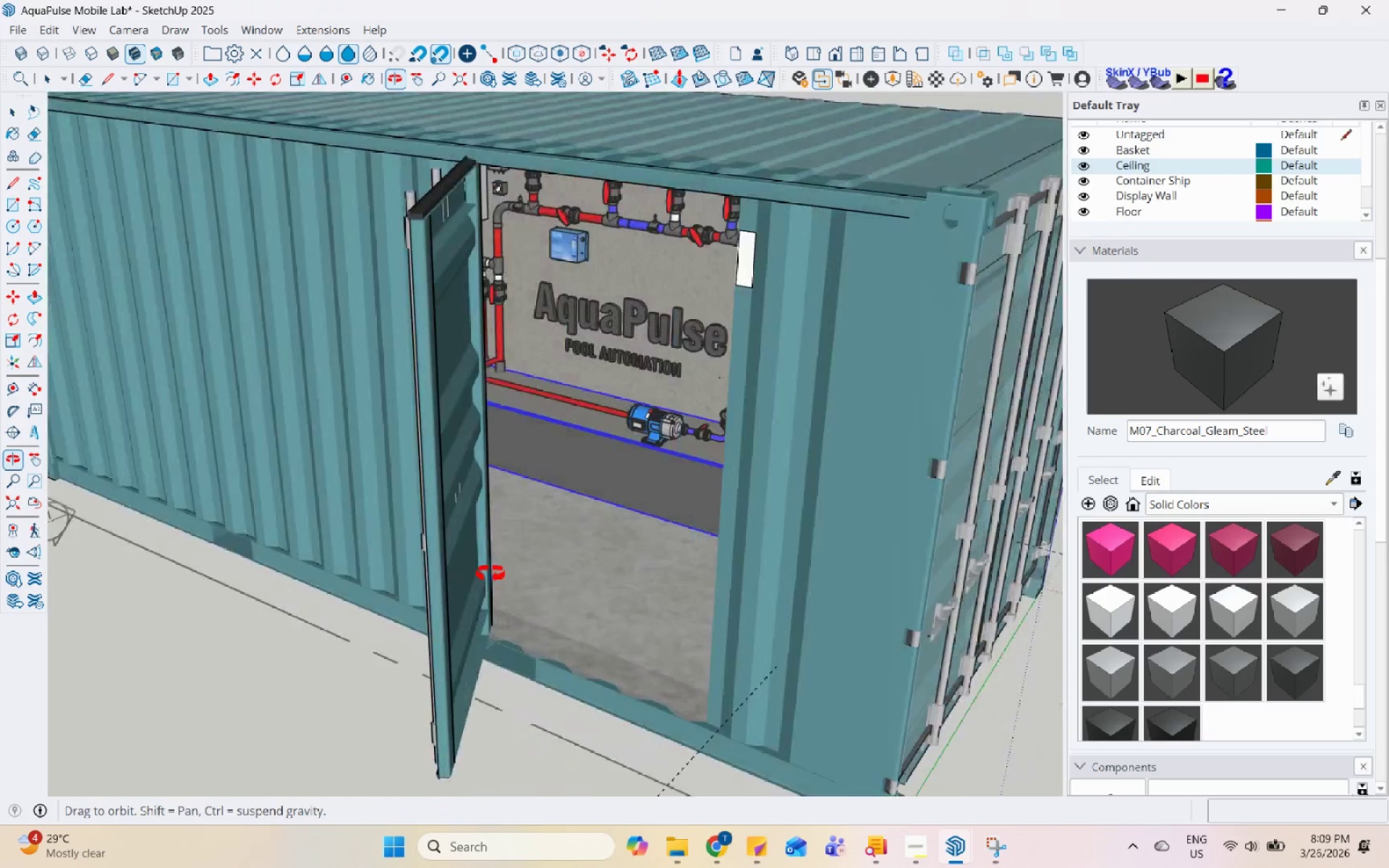 
scroll: coordinate [454, 709], scroll_direction: down, amount: 7.0
 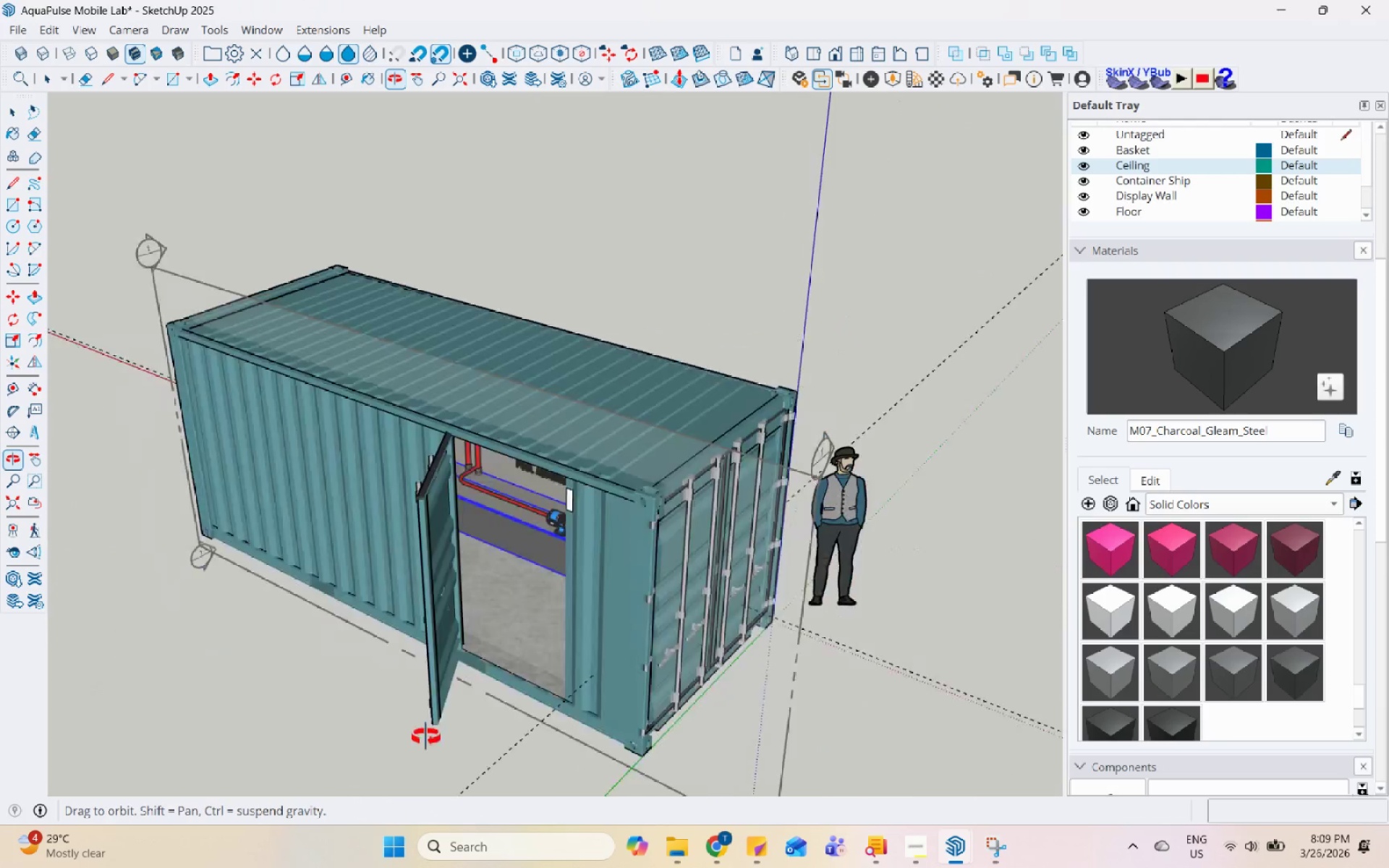 
left_click_drag(start_coordinate=[519, 715], to_coordinate=[514, 716])
 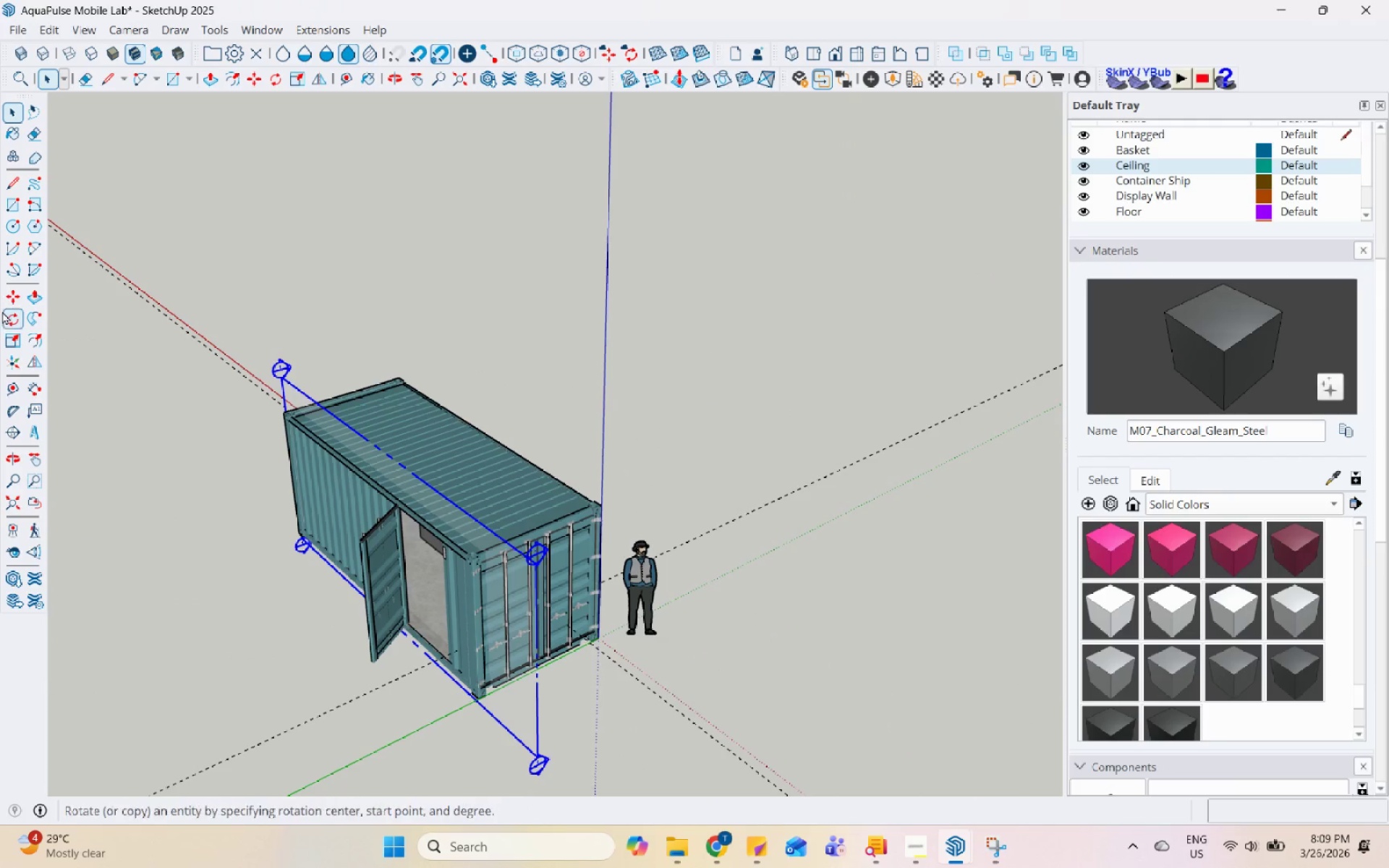 
scroll: coordinate [386, 614], scroll_direction: down, amount: 6.0
 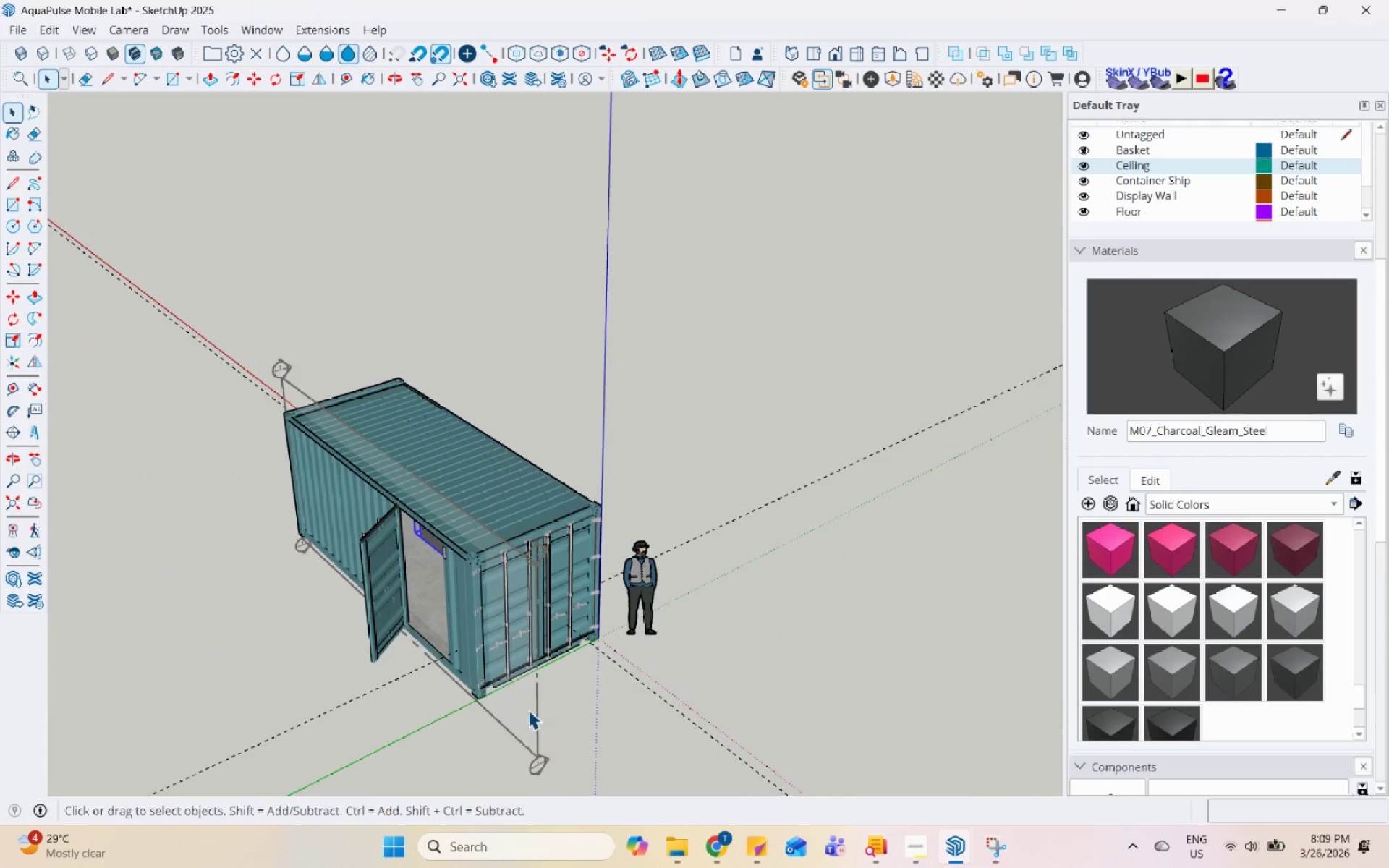 
left_click([7, 319])
 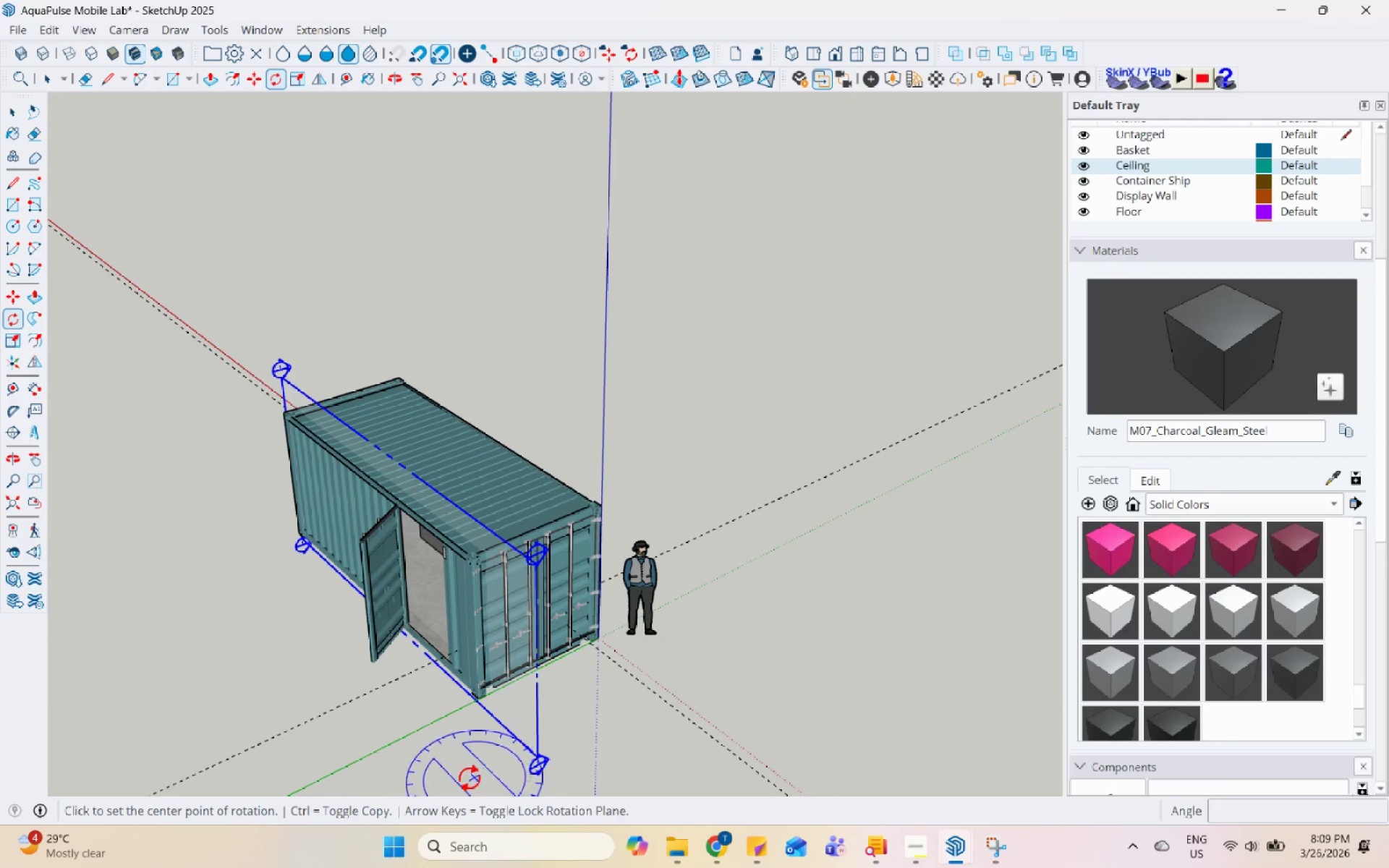 
left_click_drag(start_coordinate=[399, 756], to_coordinate=[396, 756])
 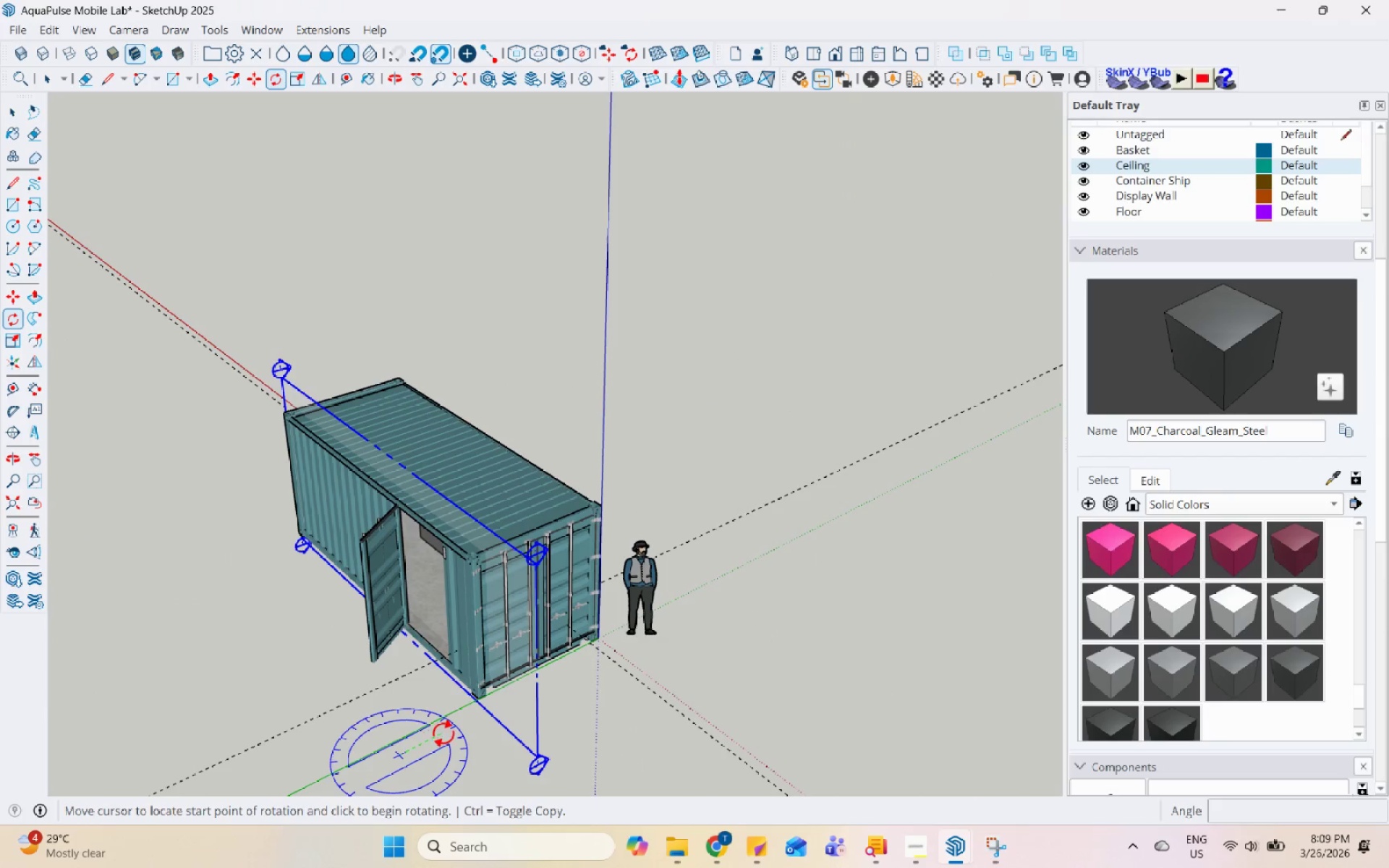 
left_click([443, 733])
 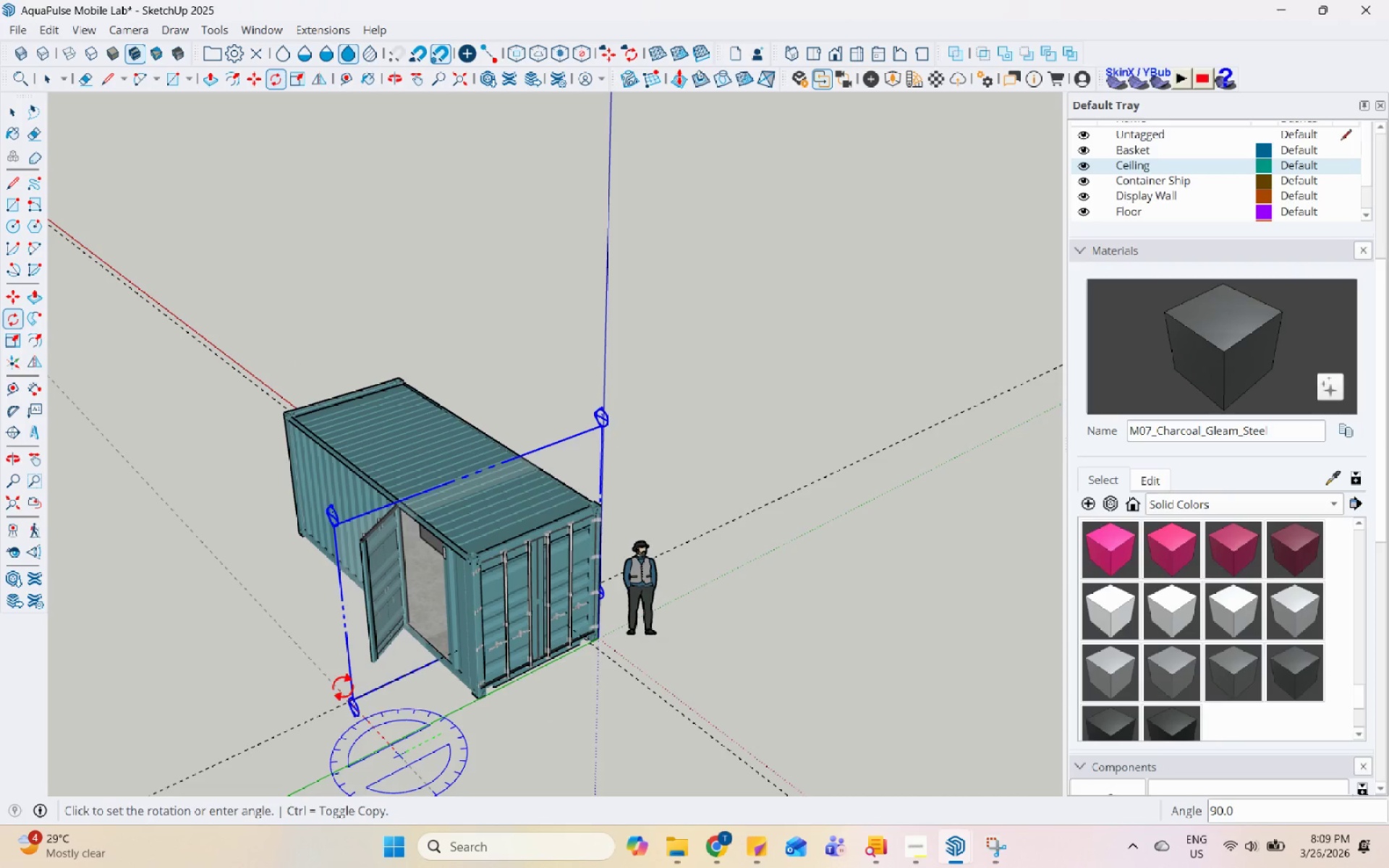 
left_click_drag(start_coordinate=[341, 689], to_coordinate=[336, 689])
 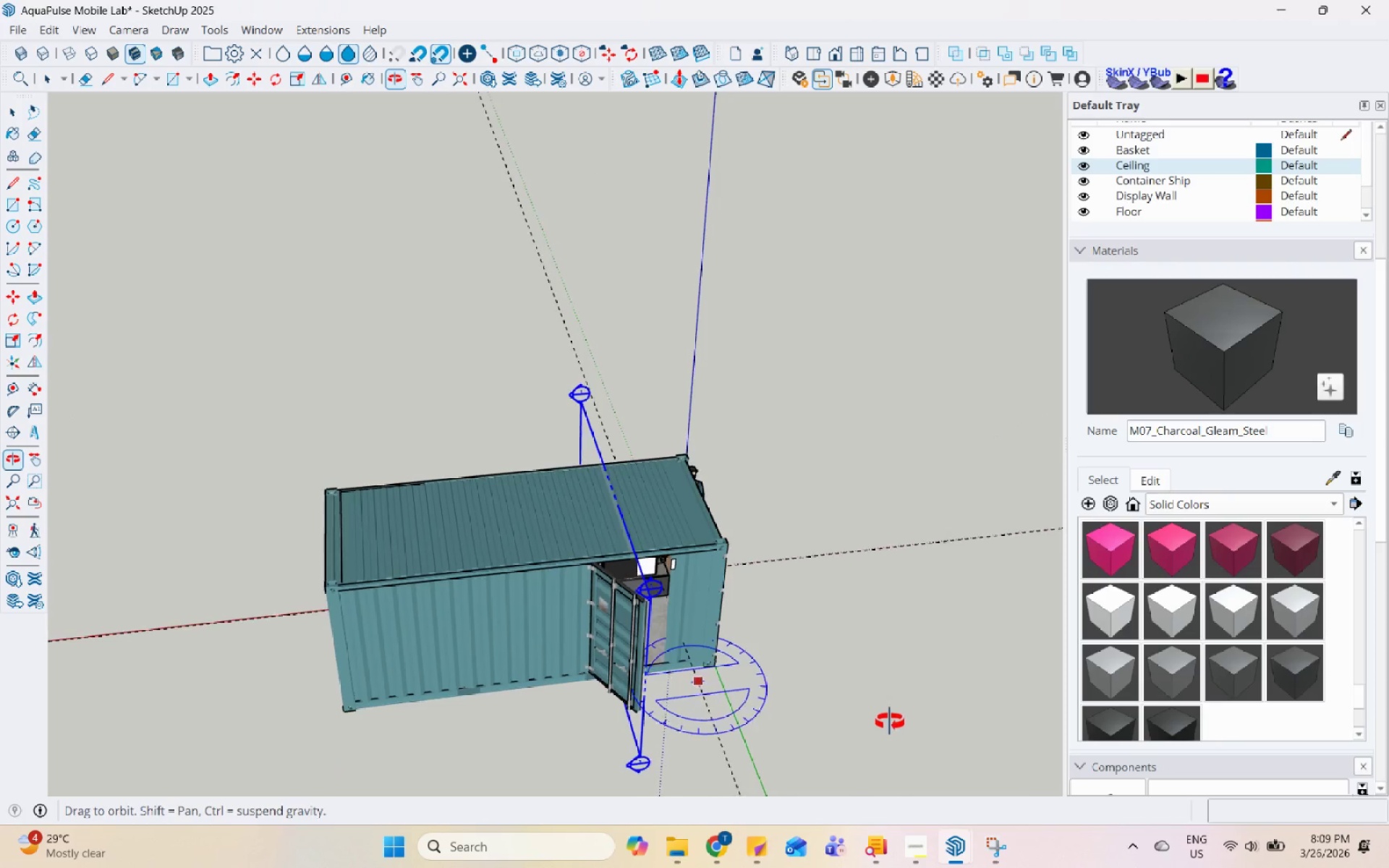 
key(Space)
 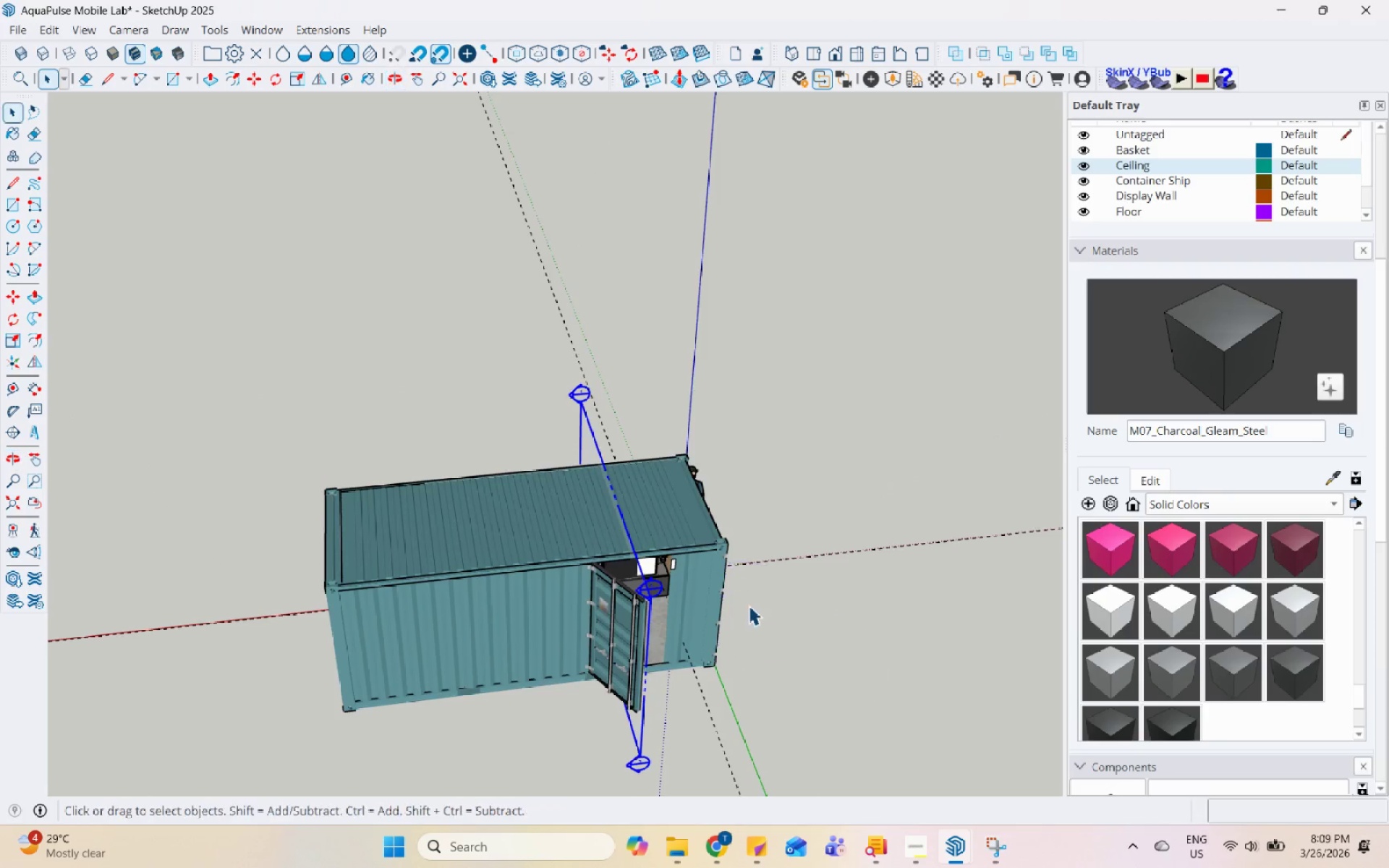 
scroll: coordinate [678, 487], scroll_direction: down, amount: 2.0
 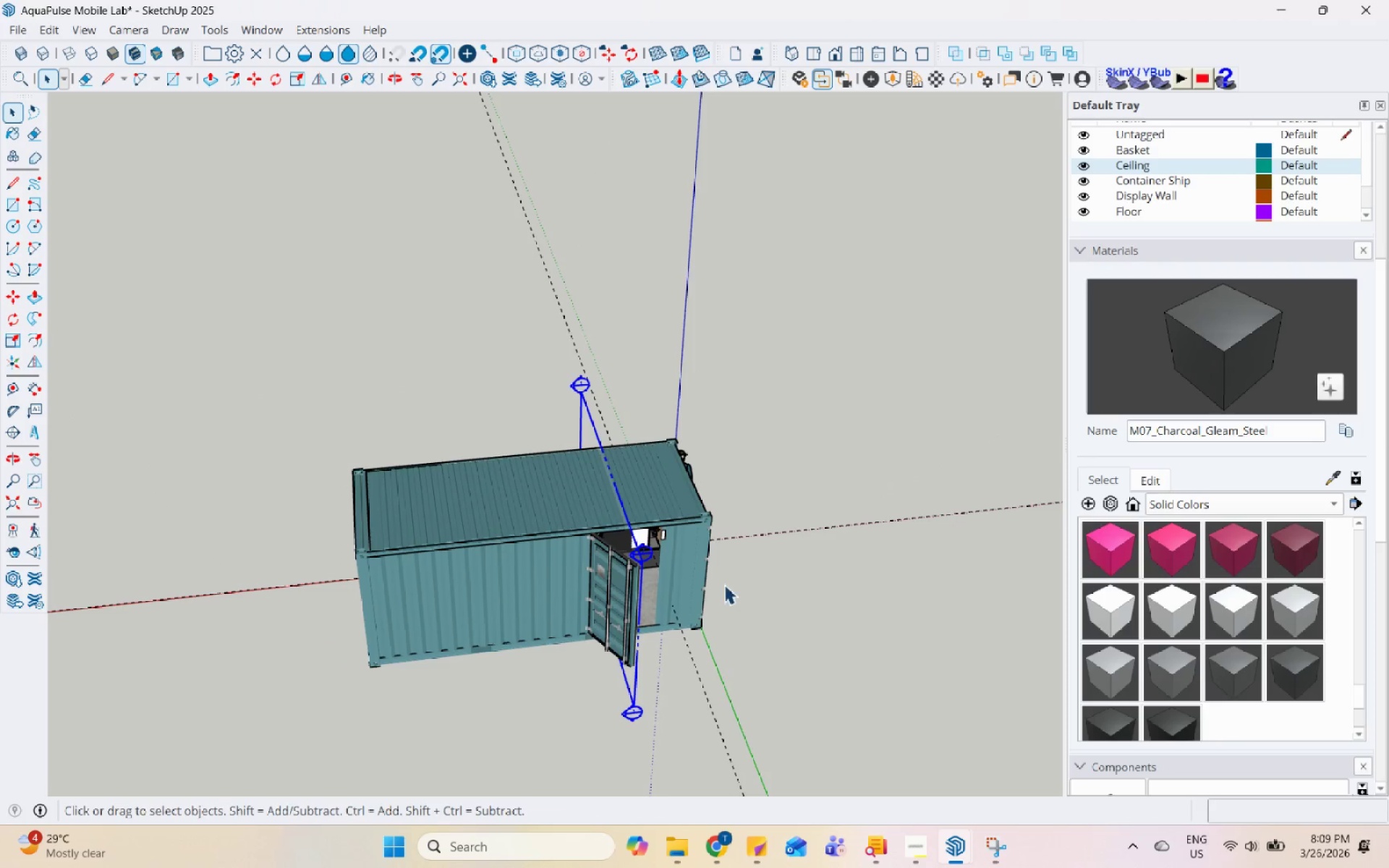 
key(M)
 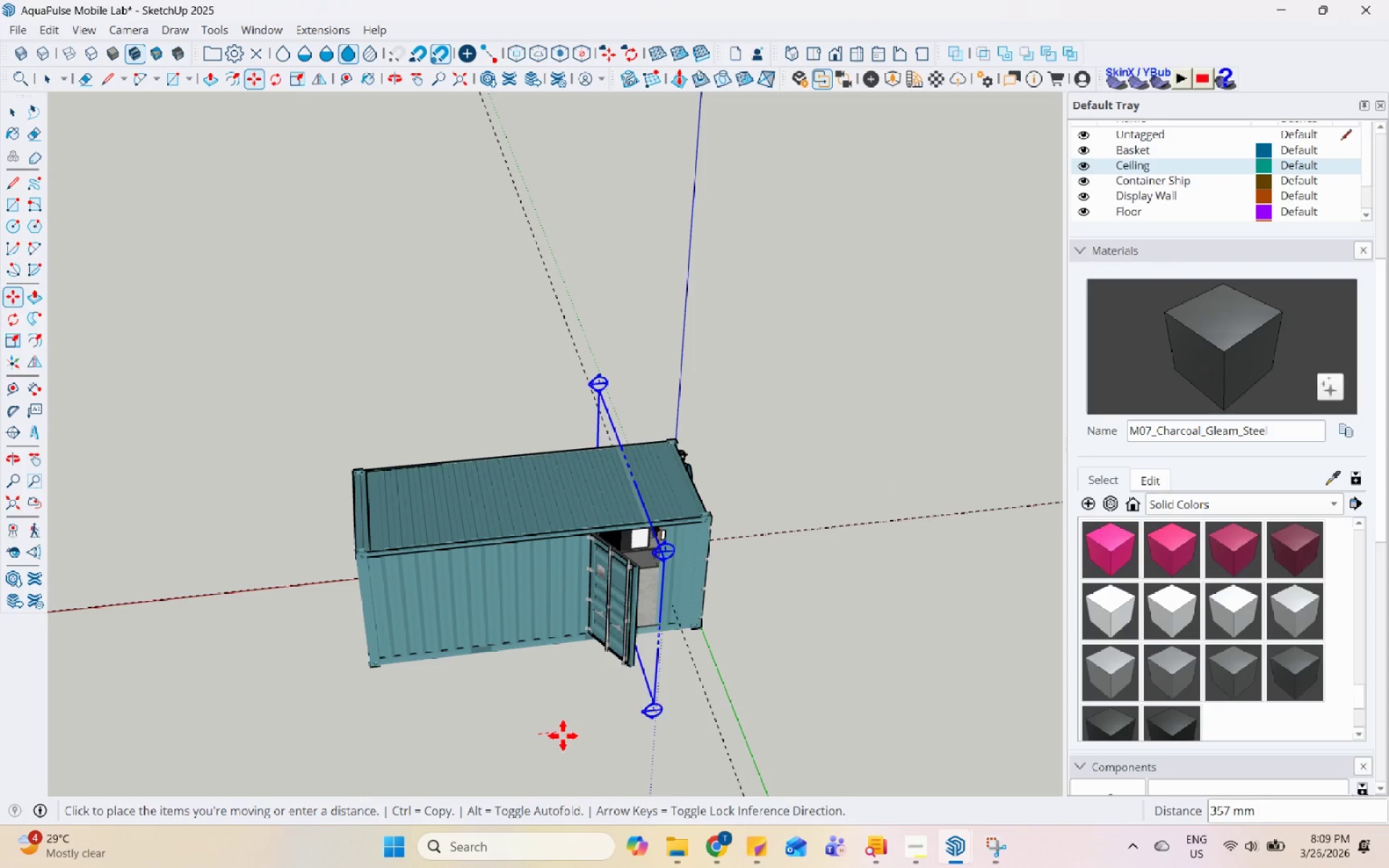 
double_click([573, 734])
 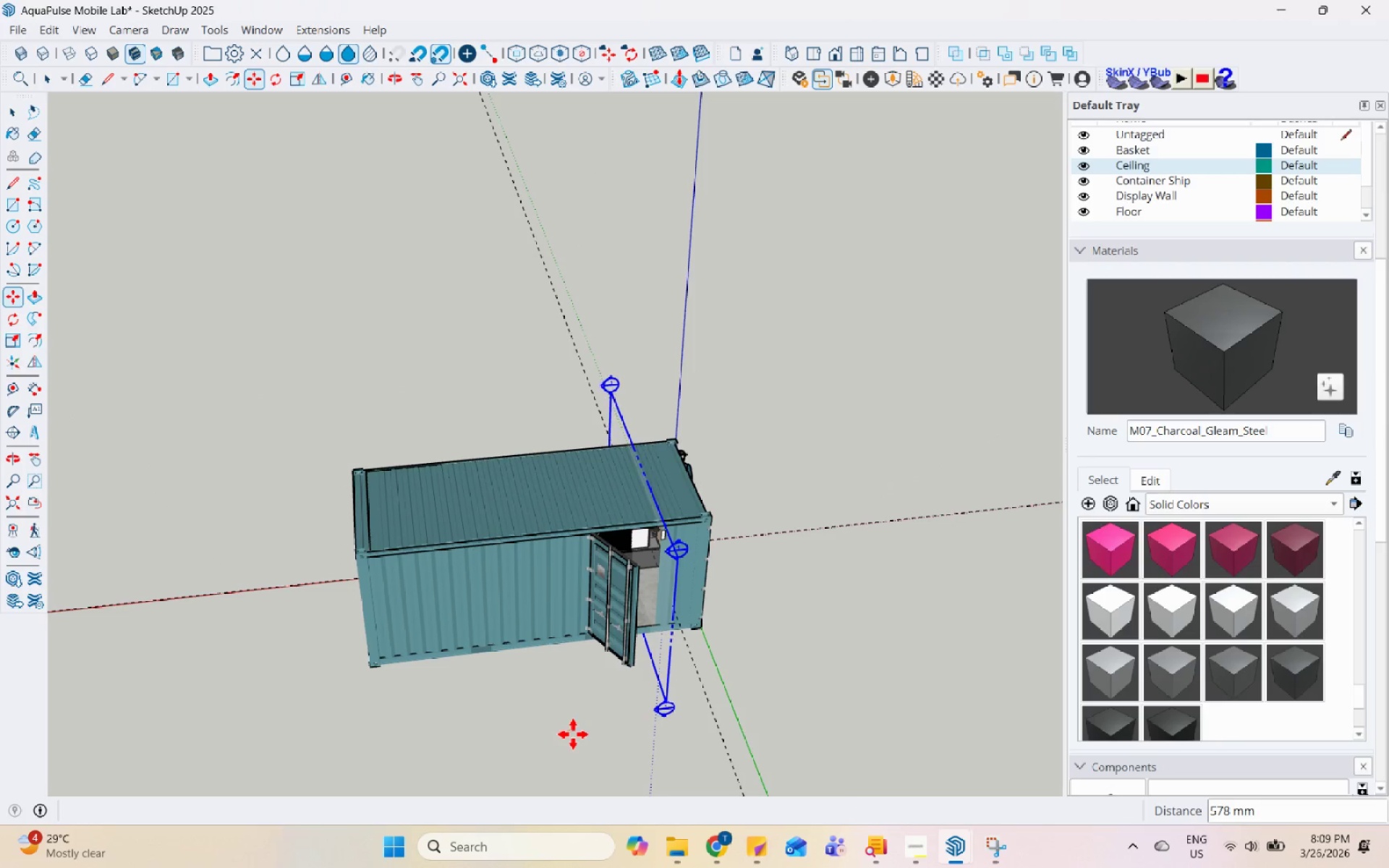 
key(Space)
 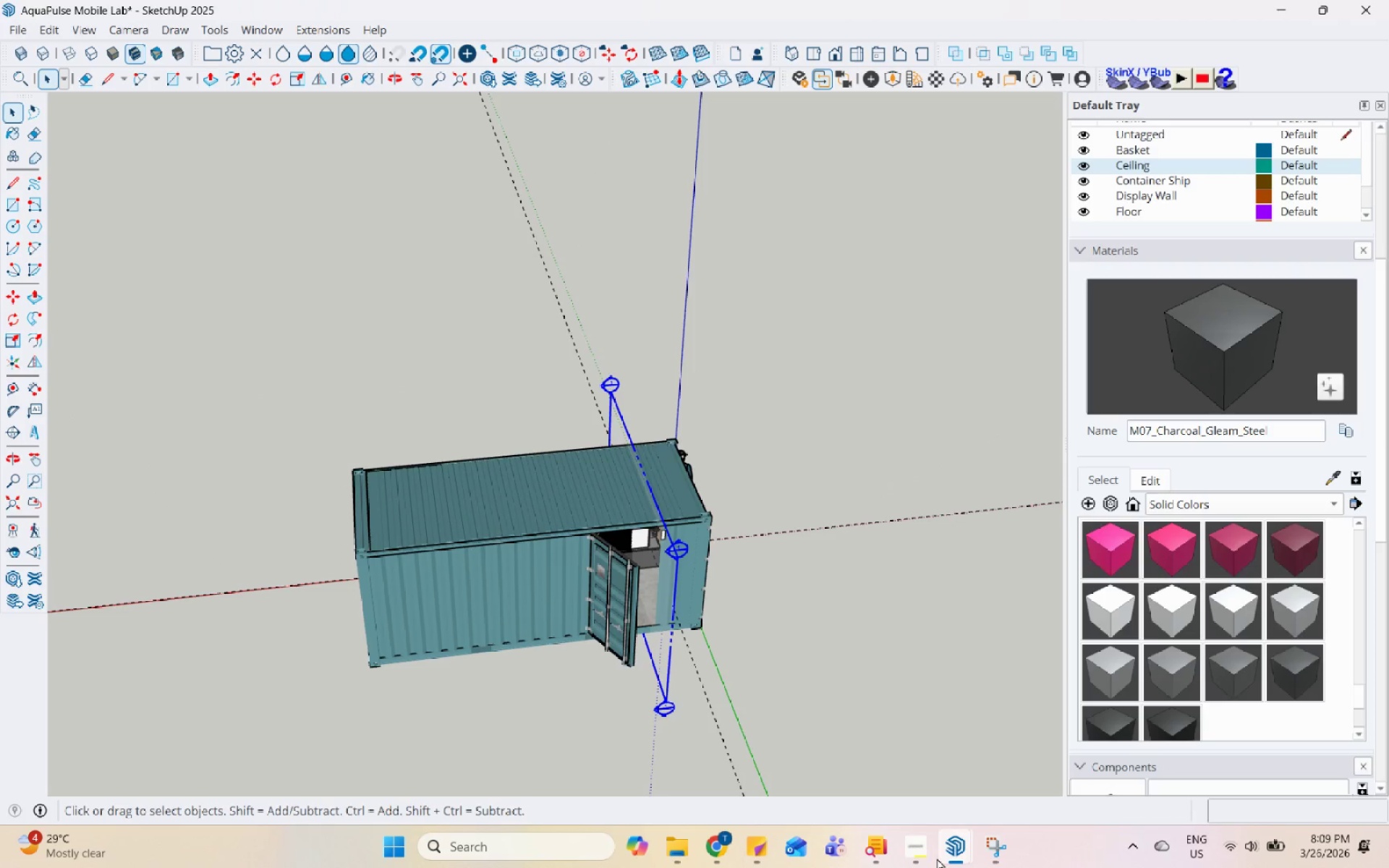 
left_click([916, 858])